 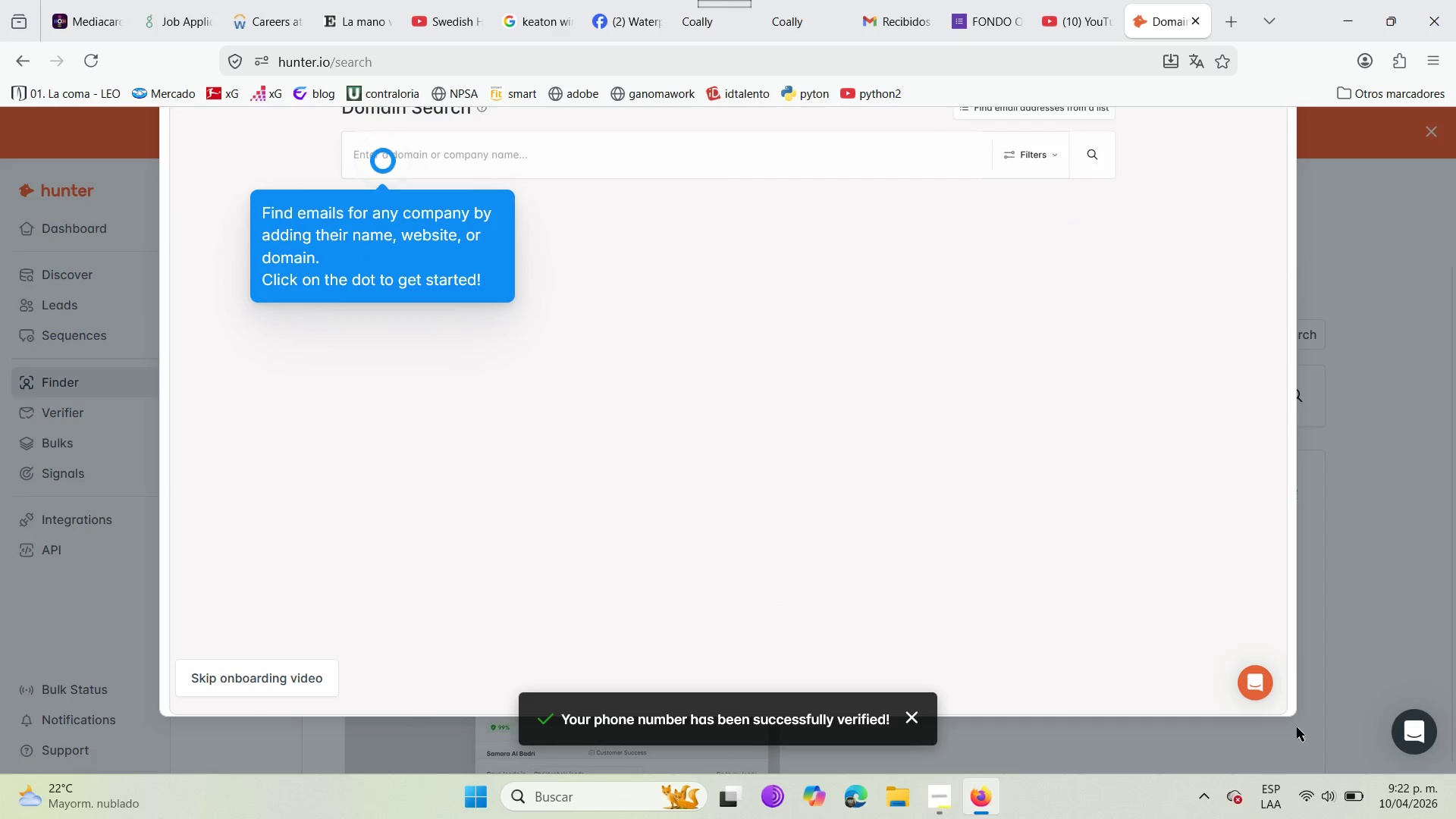 
scroll: coordinate [492, 624], scroll_direction: up, amount: 3.0
 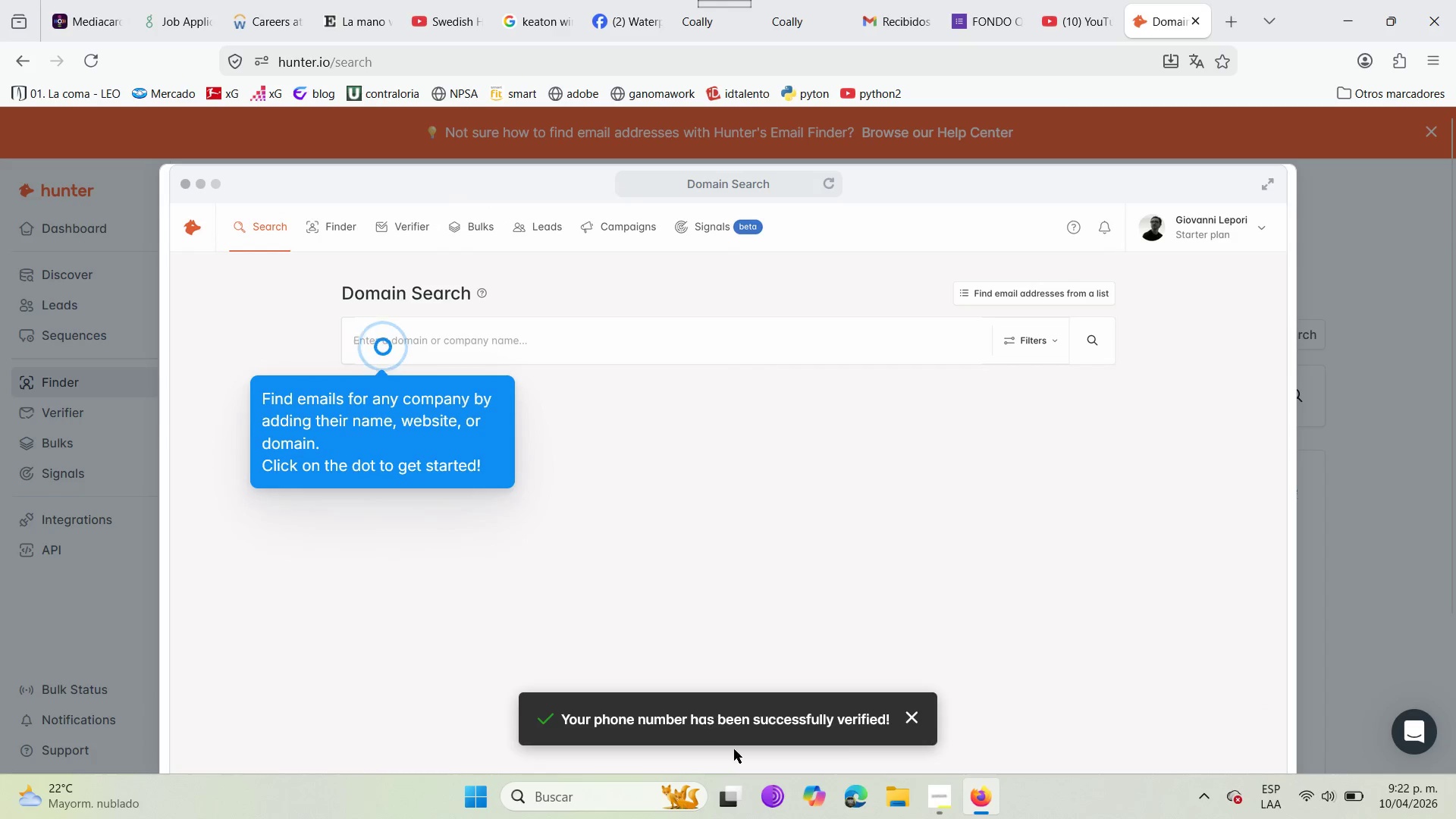 
left_click([918, 726])
 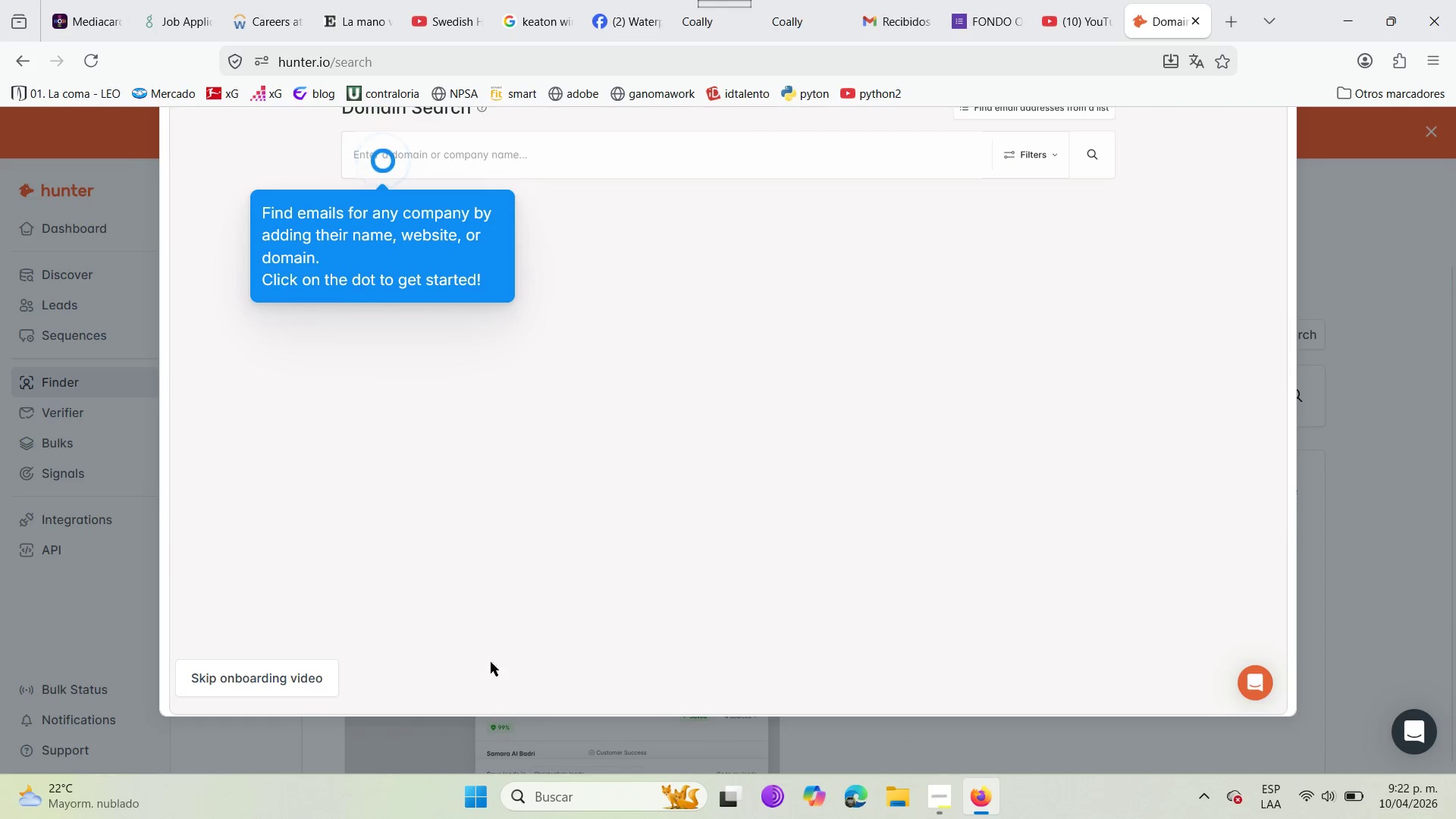 
left_click([424, 693])
 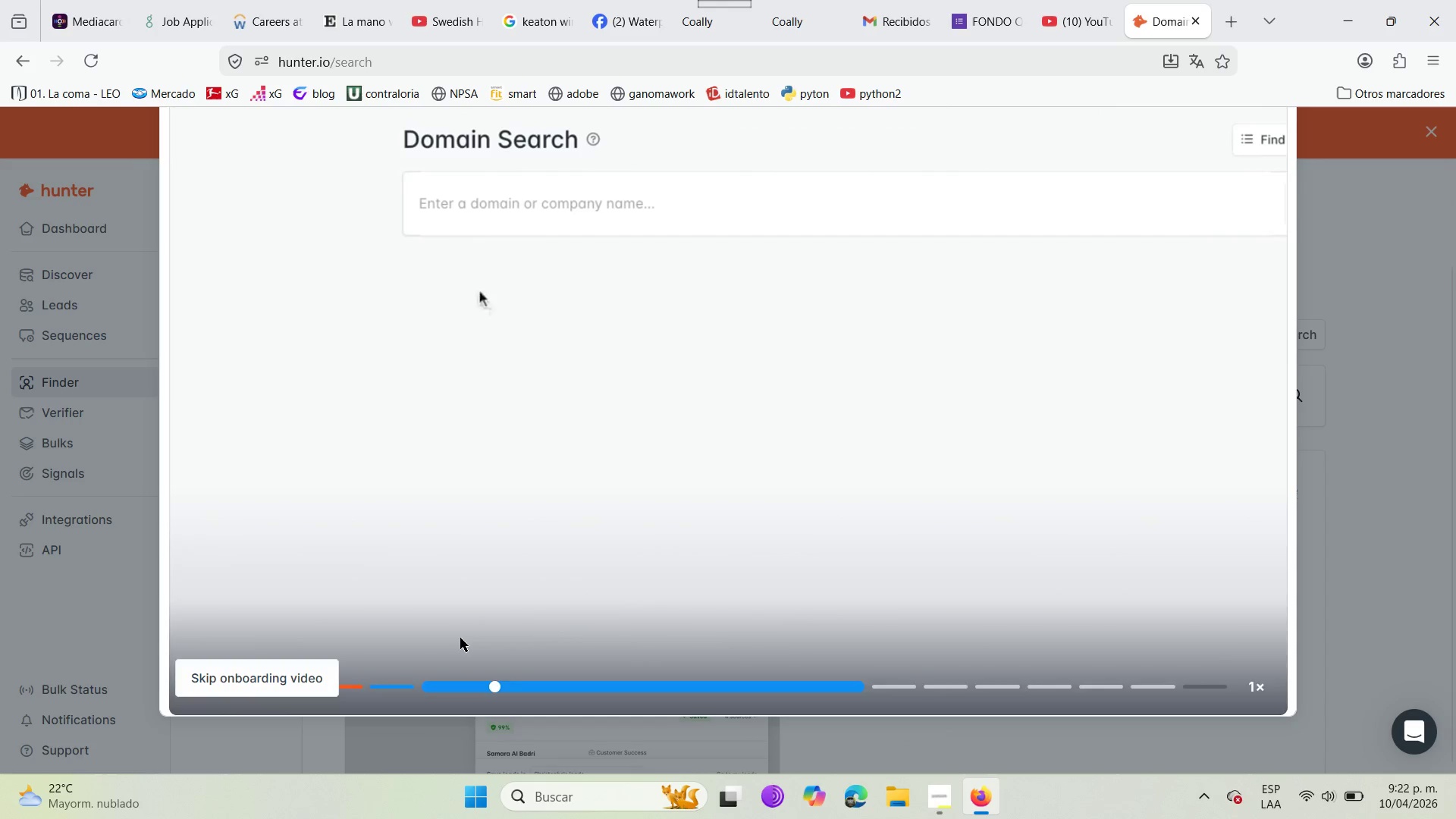 
scroll: coordinate [460, 638], scroll_direction: up, amount: 1.0
 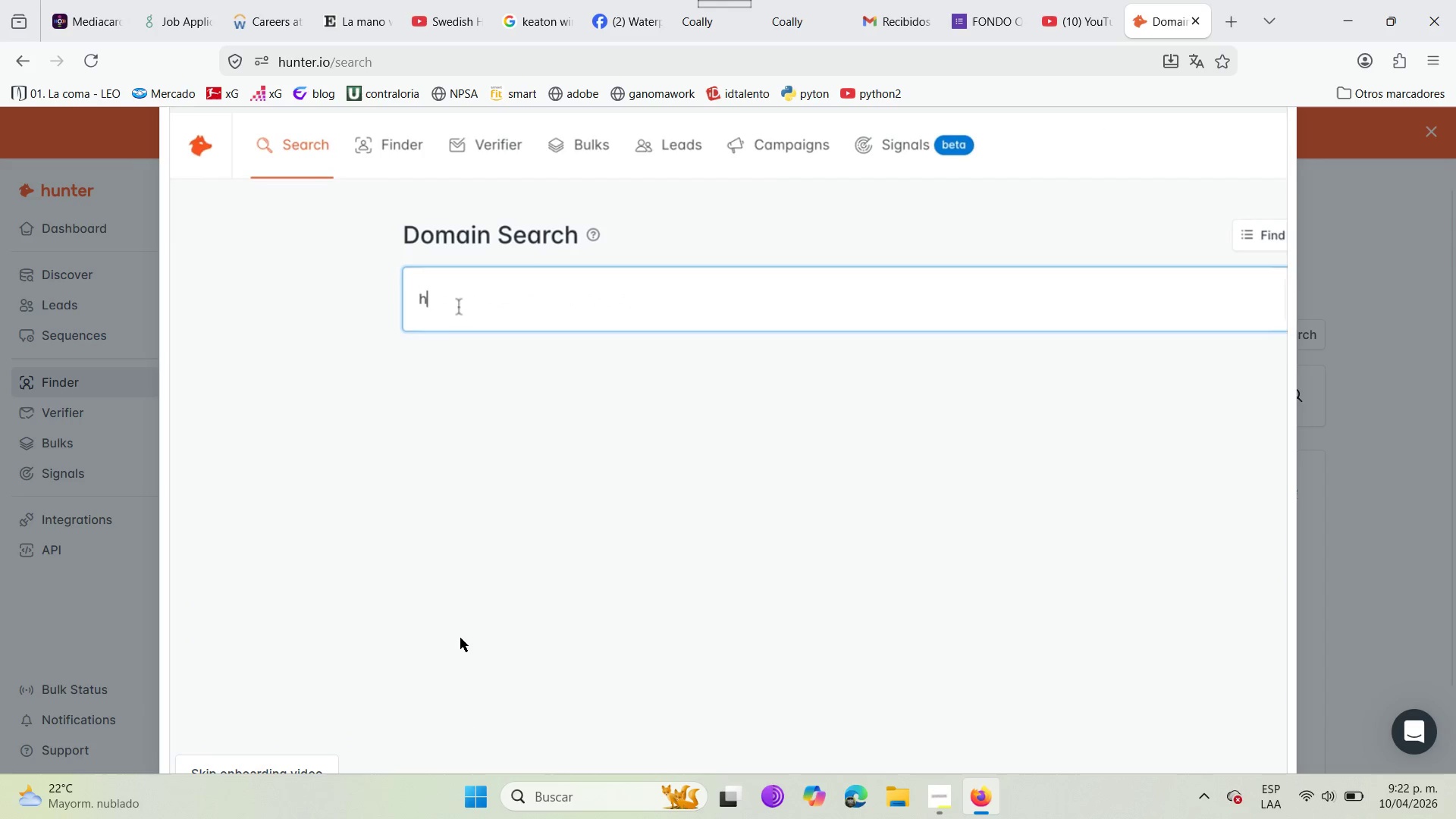 
scroll: coordinate [460, 638], scroll_direction: down, amount: 1.0
 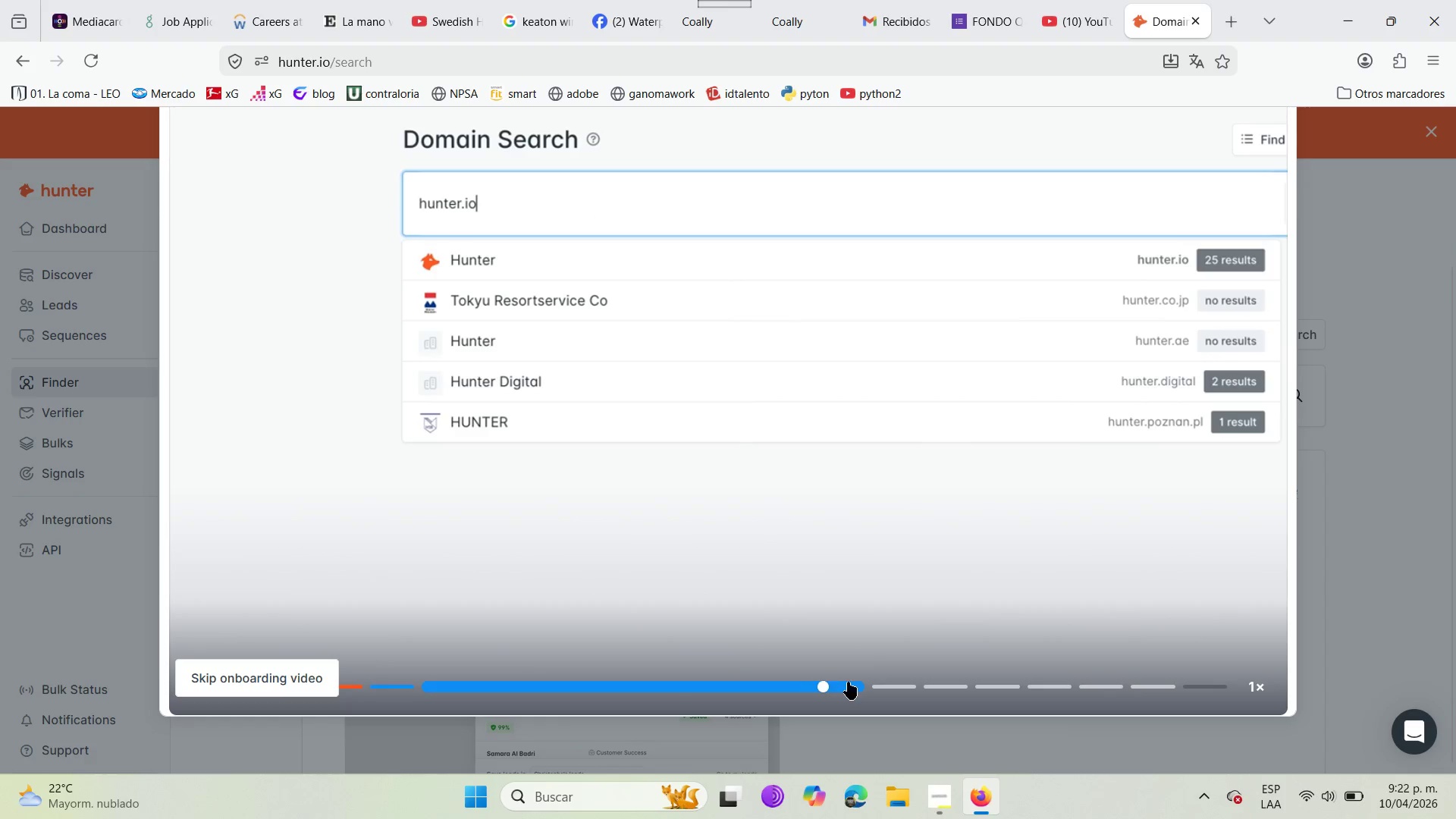 
left_click([904, 686])
 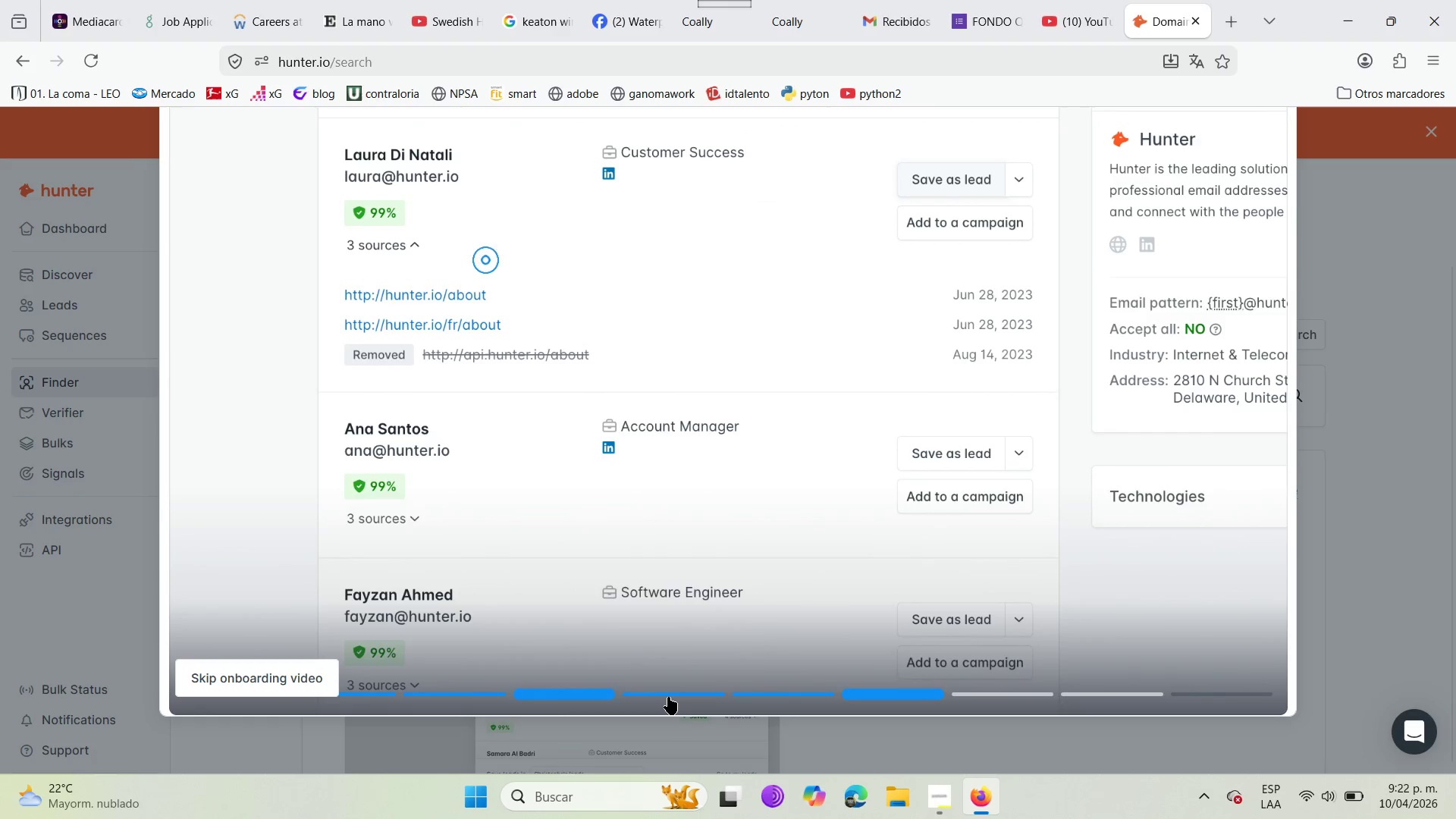 
left_click([668, 697])
 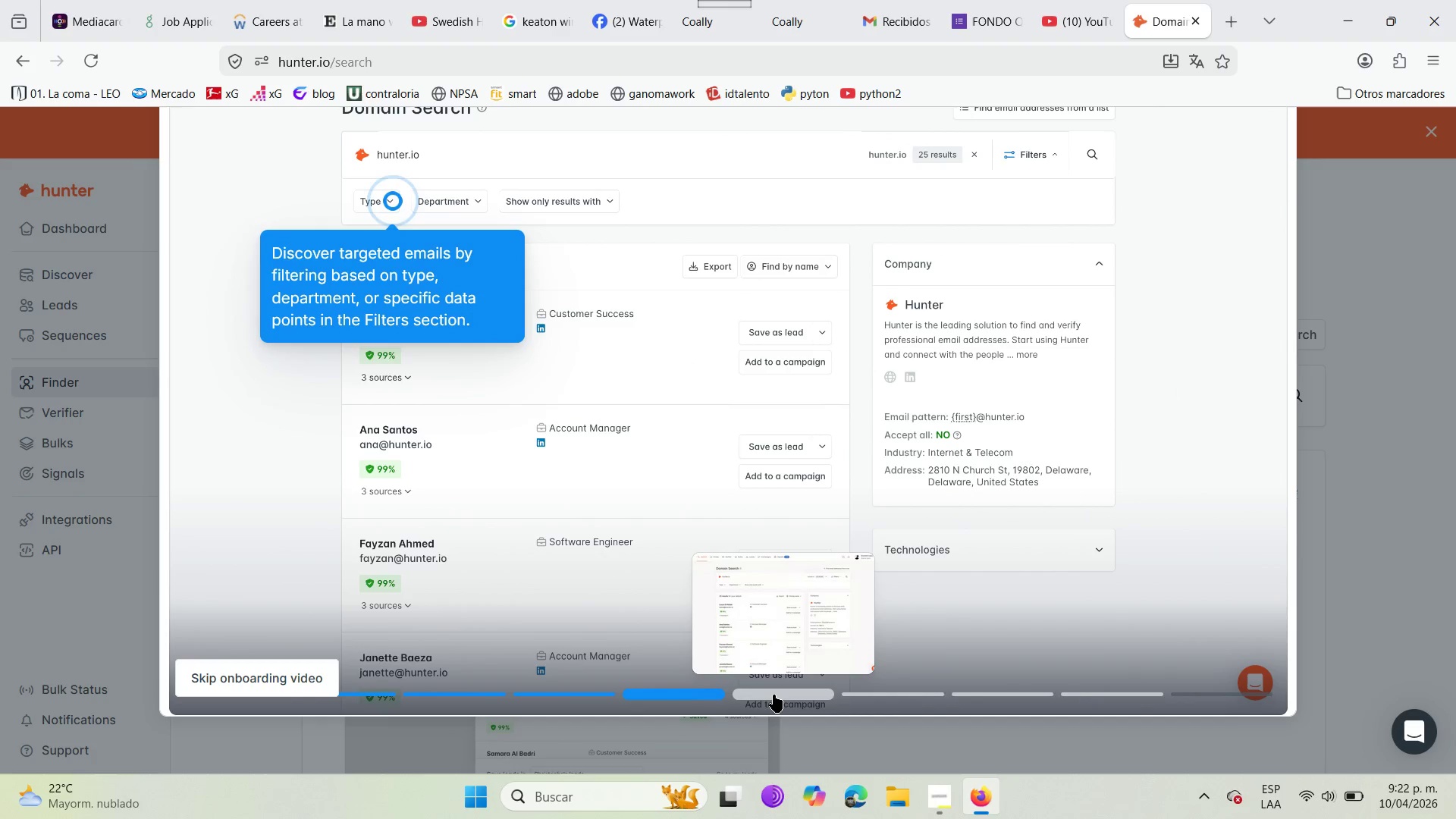 
left_click([774, 695])
 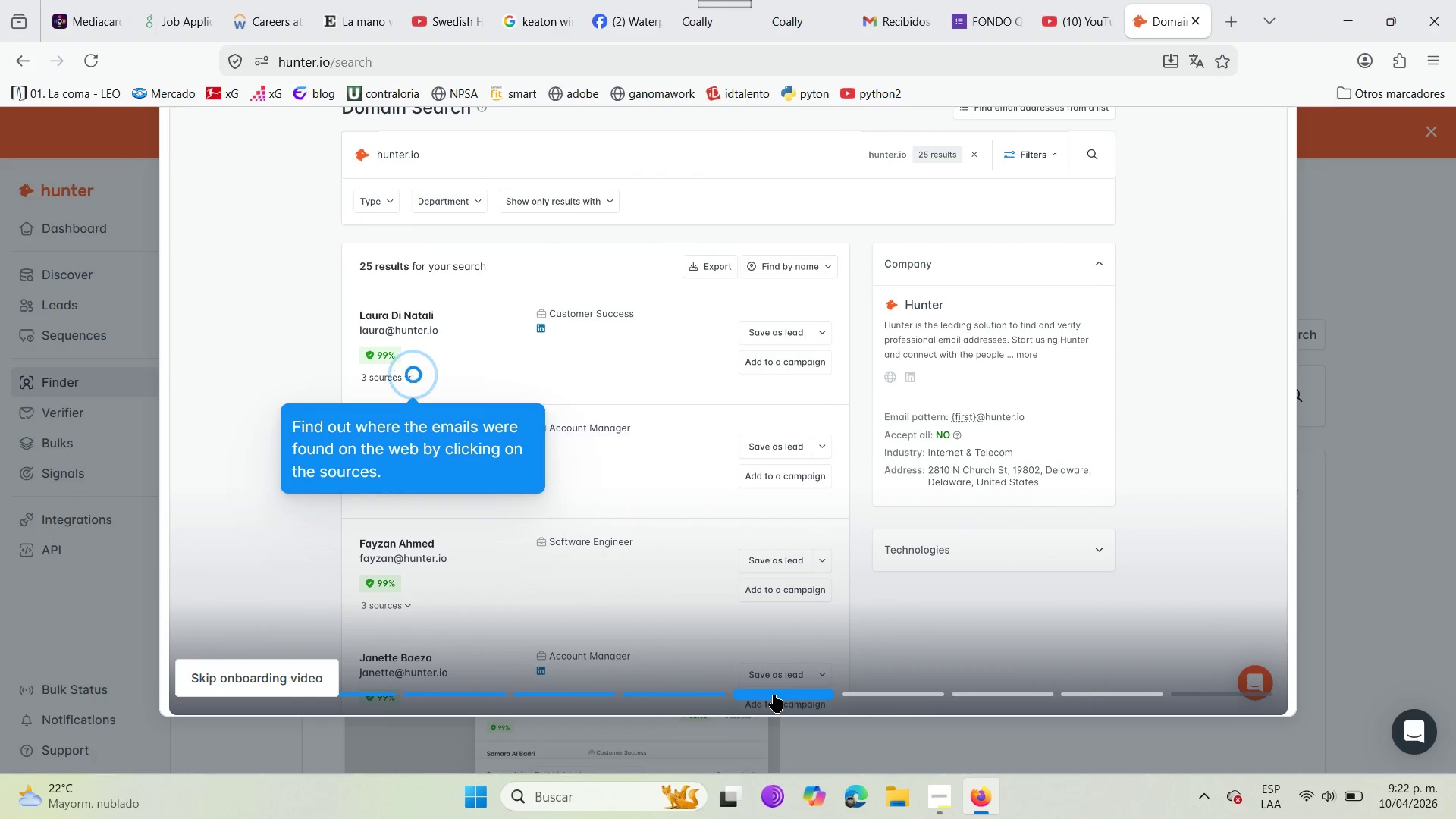 
left_click([916, 690])
 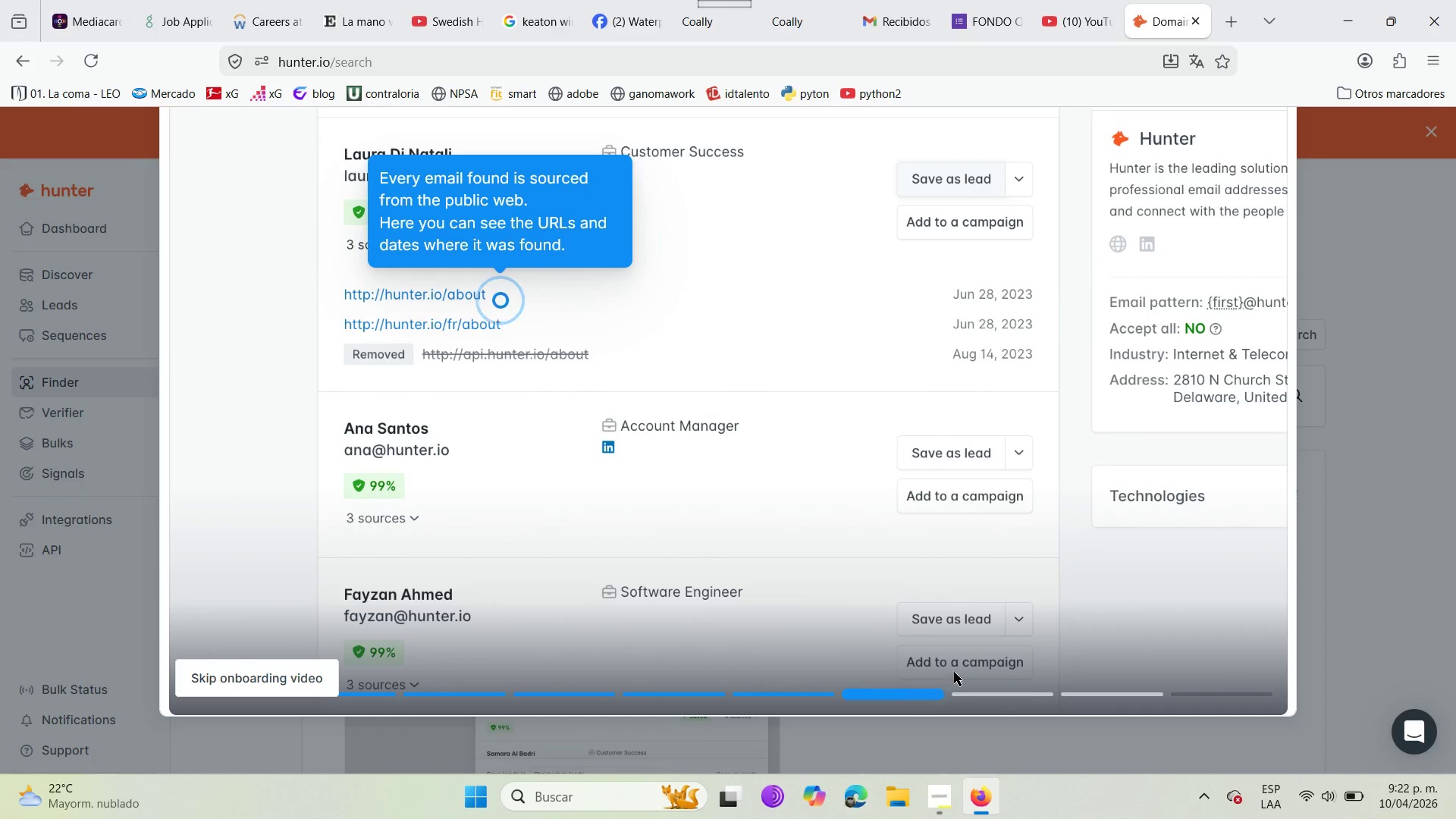 
left_click([1031, 689])
 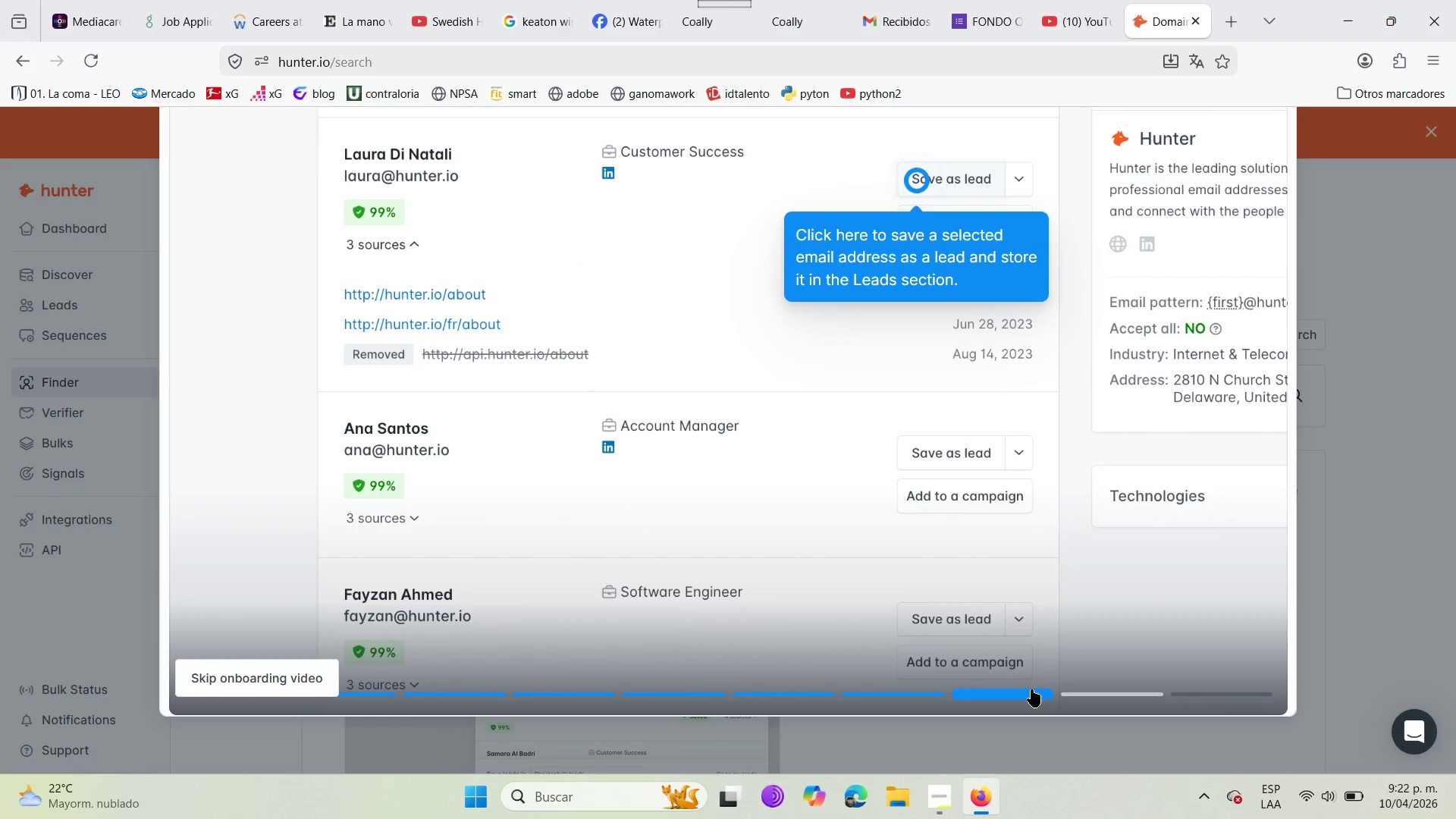 
left_click([1134, 708])
 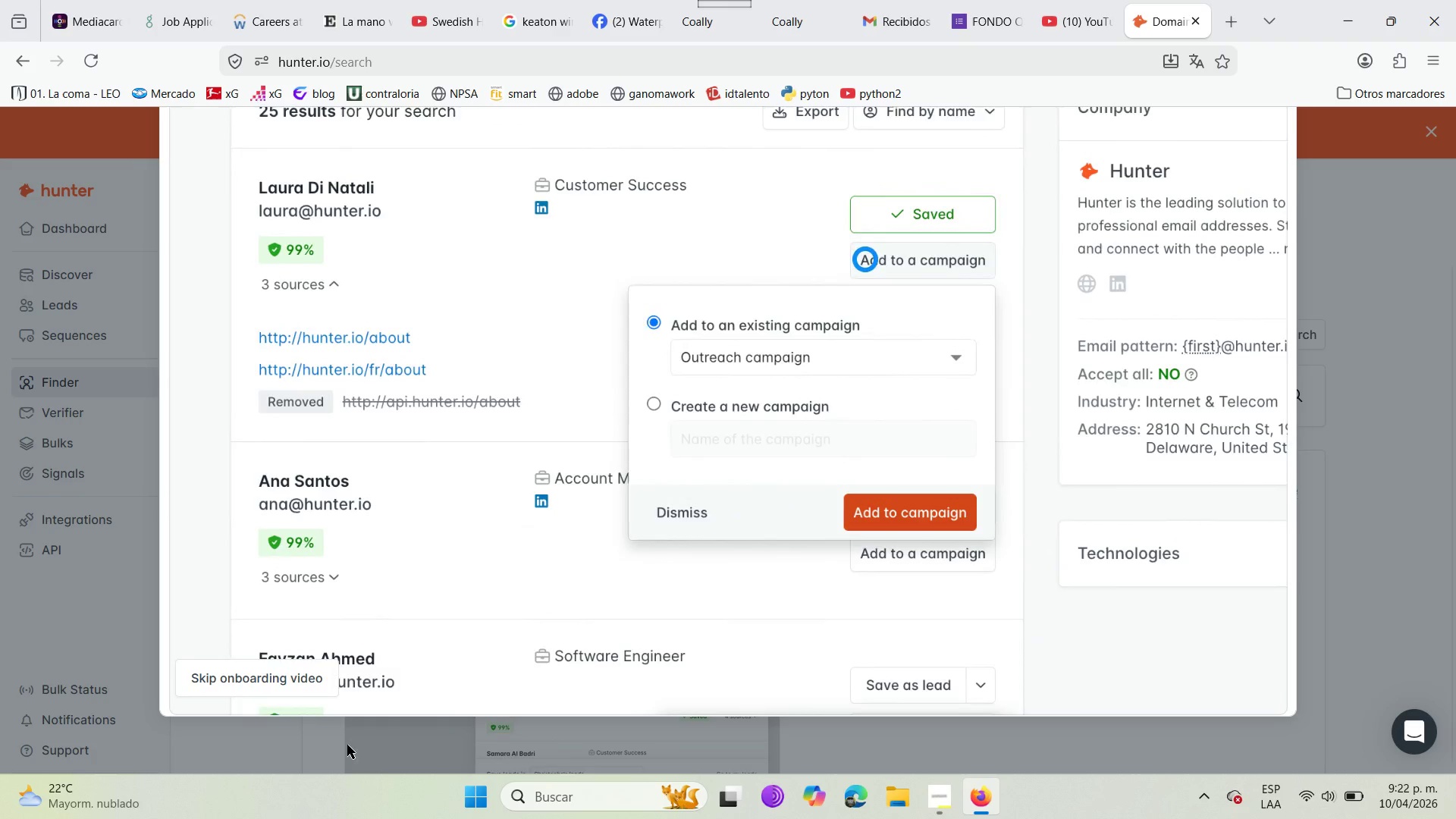 
left_click([303, 675])
 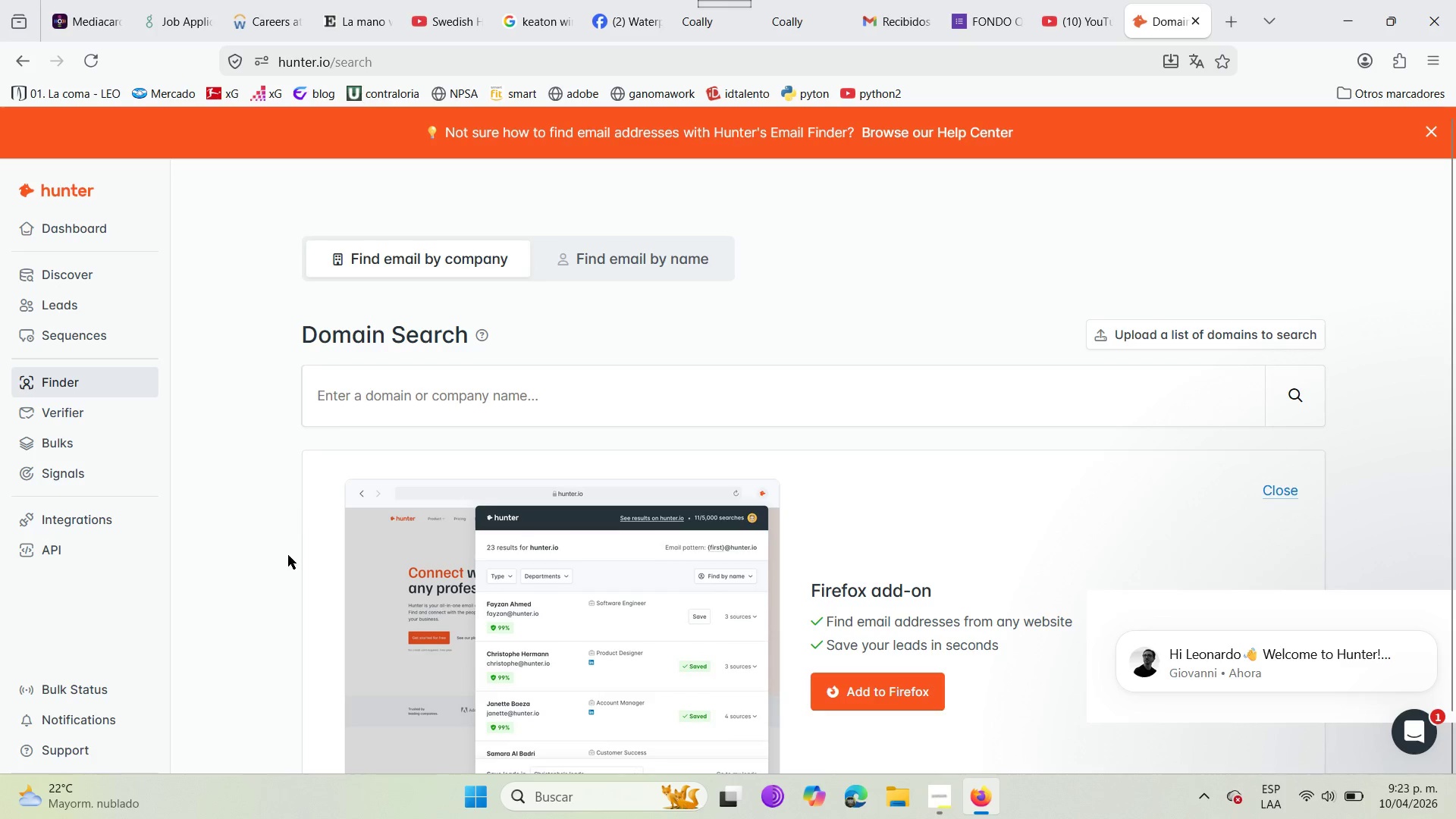 
wait(42.03)
 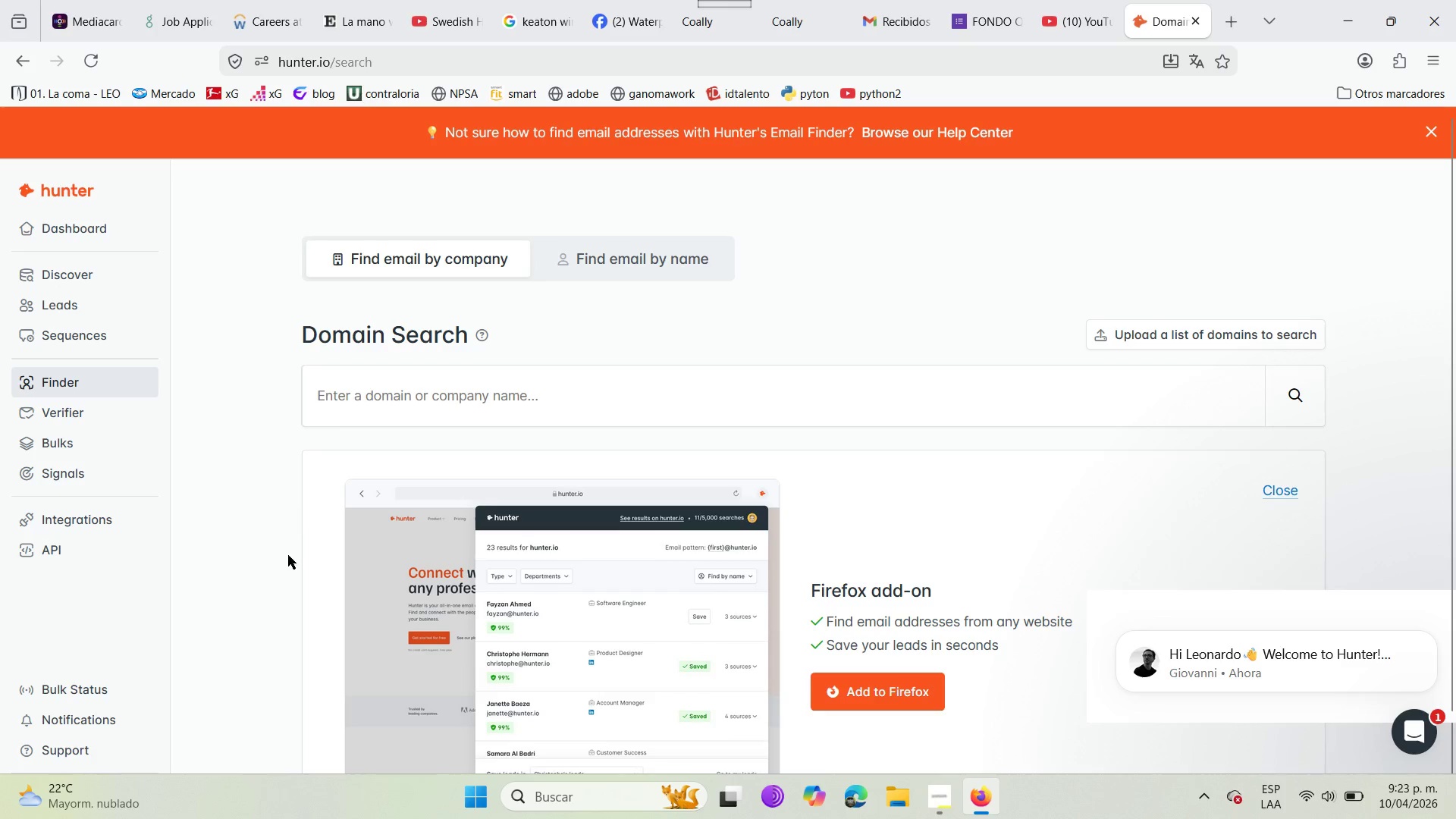 
left_click([940, 787])